 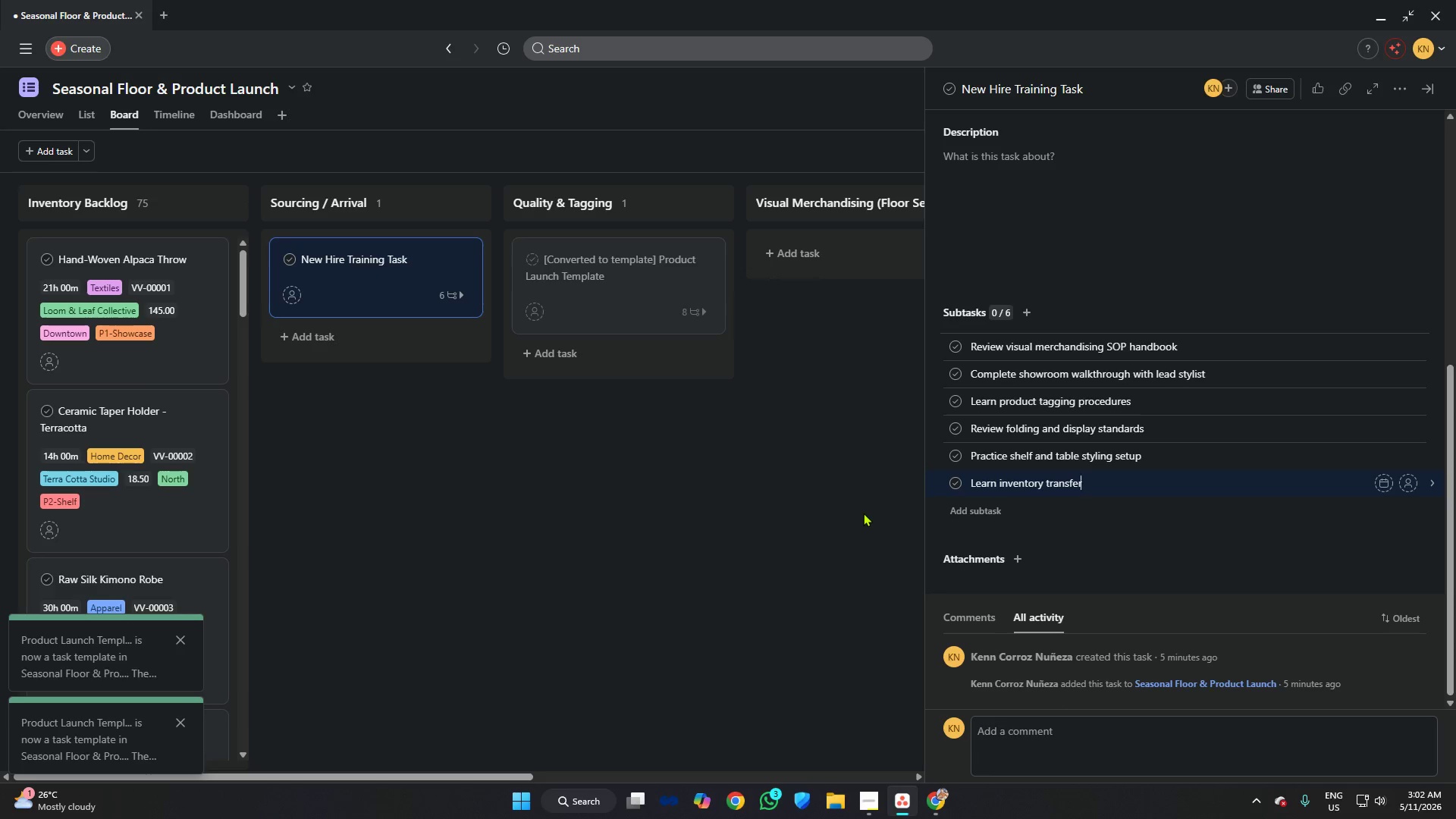 
type( process)
 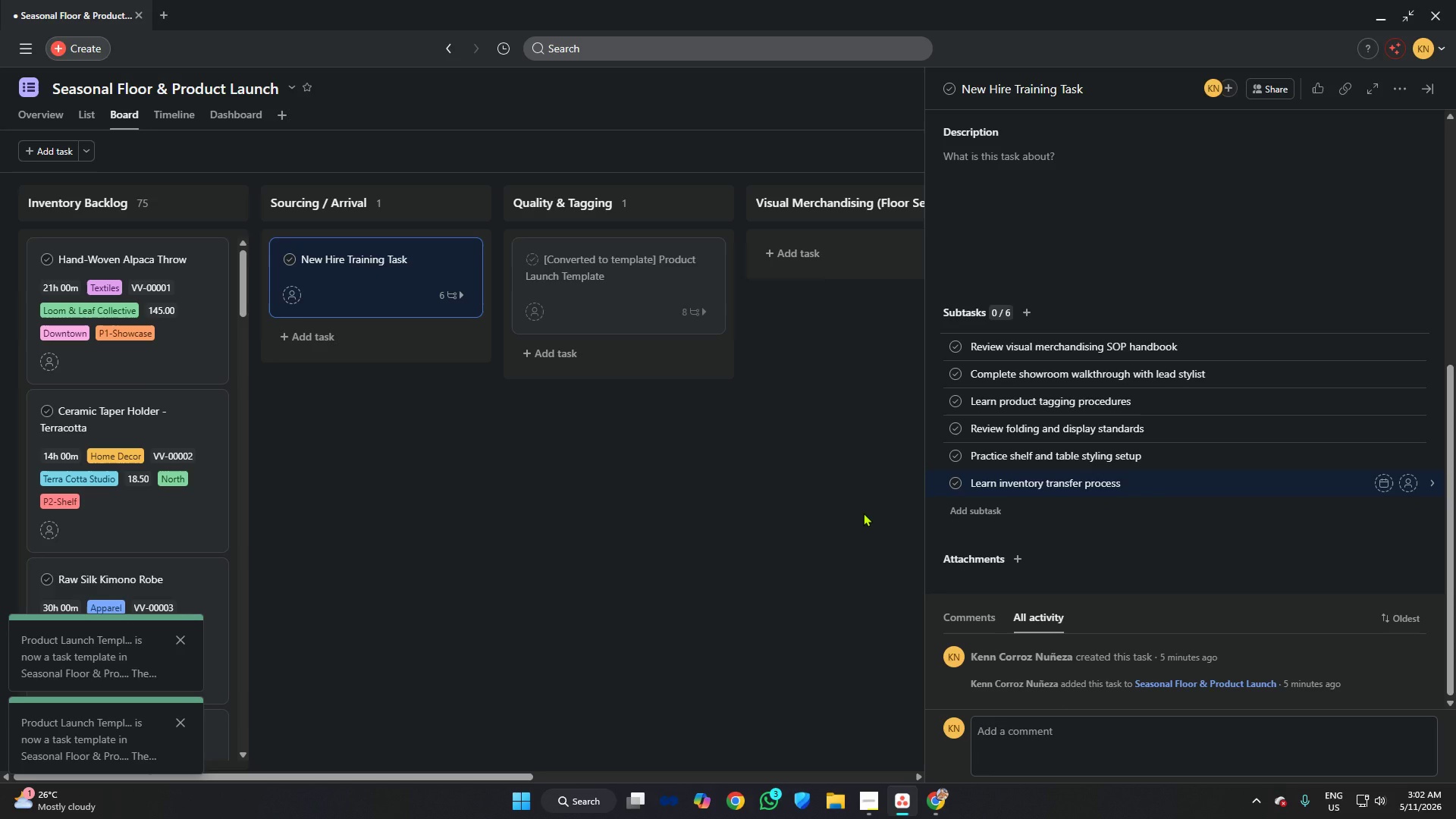 
key(Enter)
 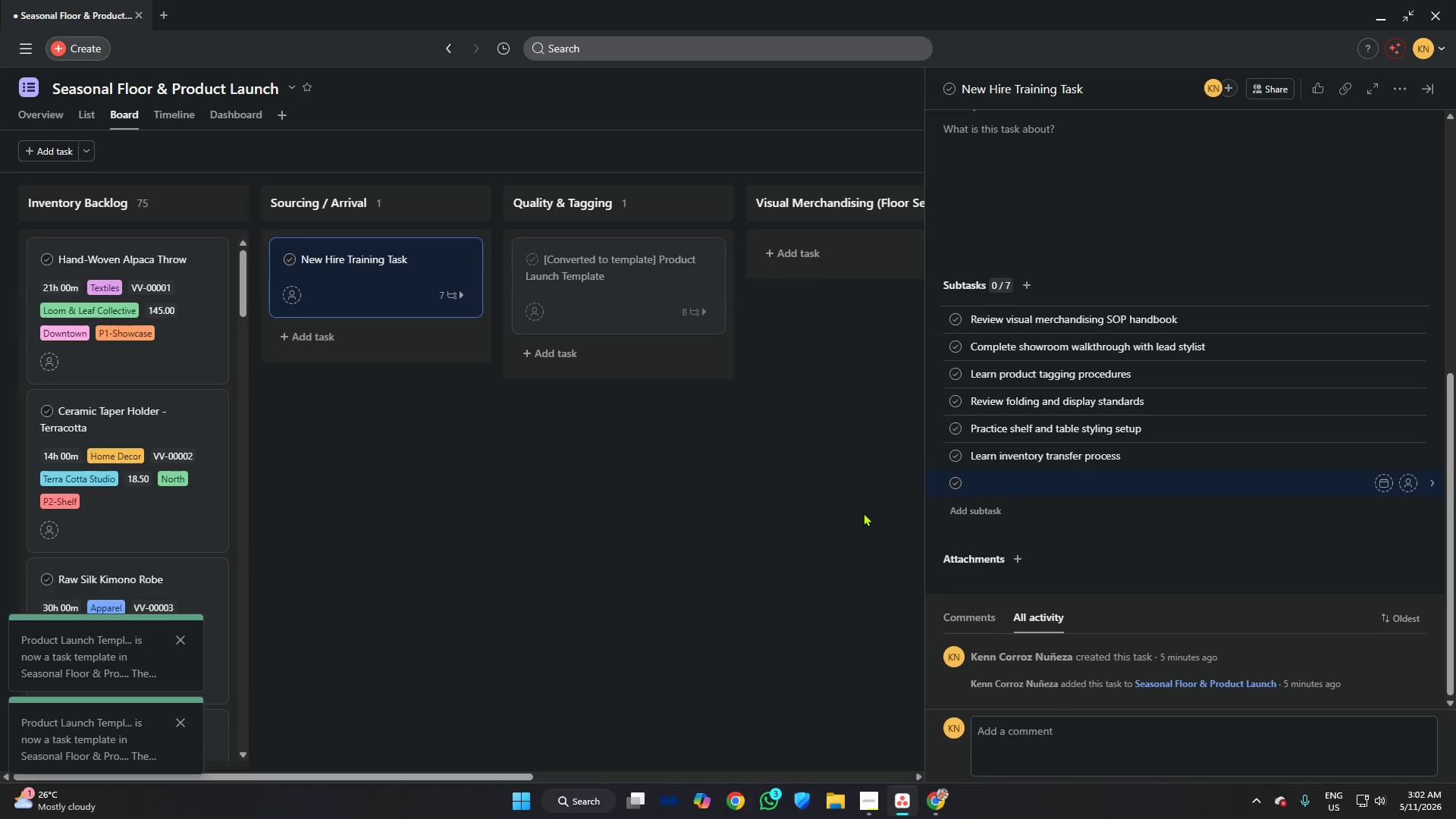 
type(Revuiewe)
key(Backspace)
key(Backspace)
key(Backspace)
key(Backspace)
type(ew photography coordination workflow)
 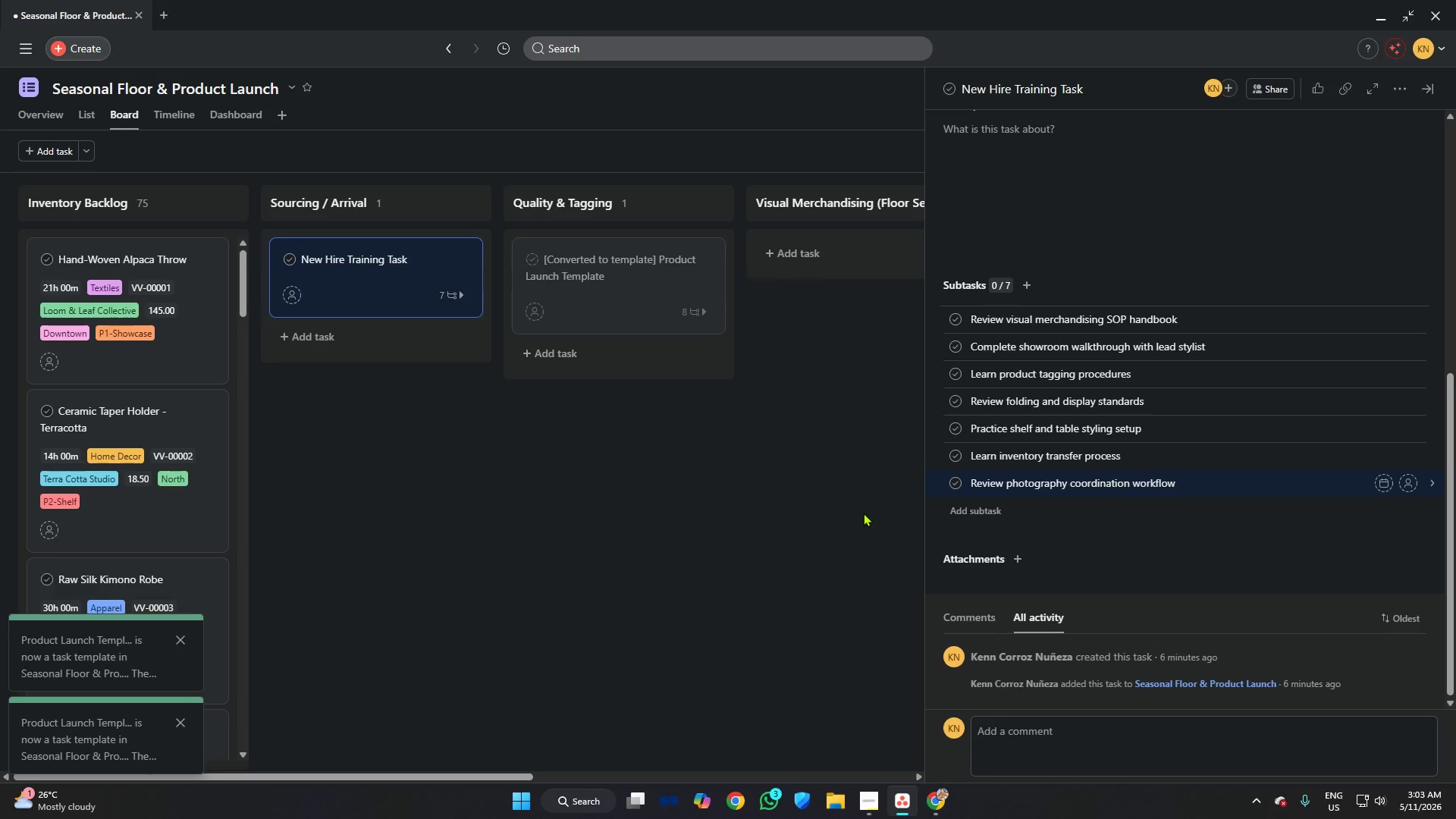 
key(Enter)
 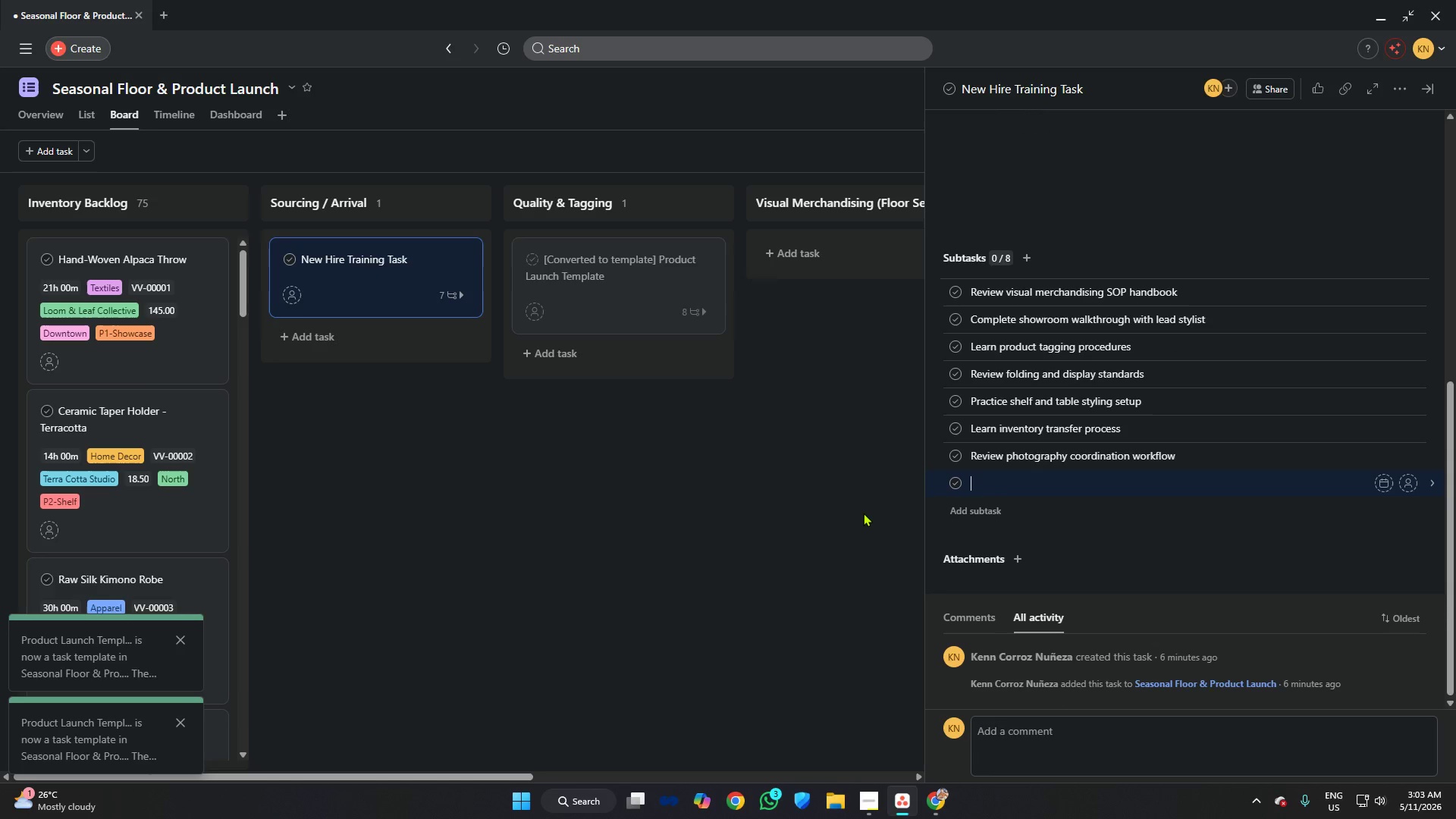 
type(Complete)
 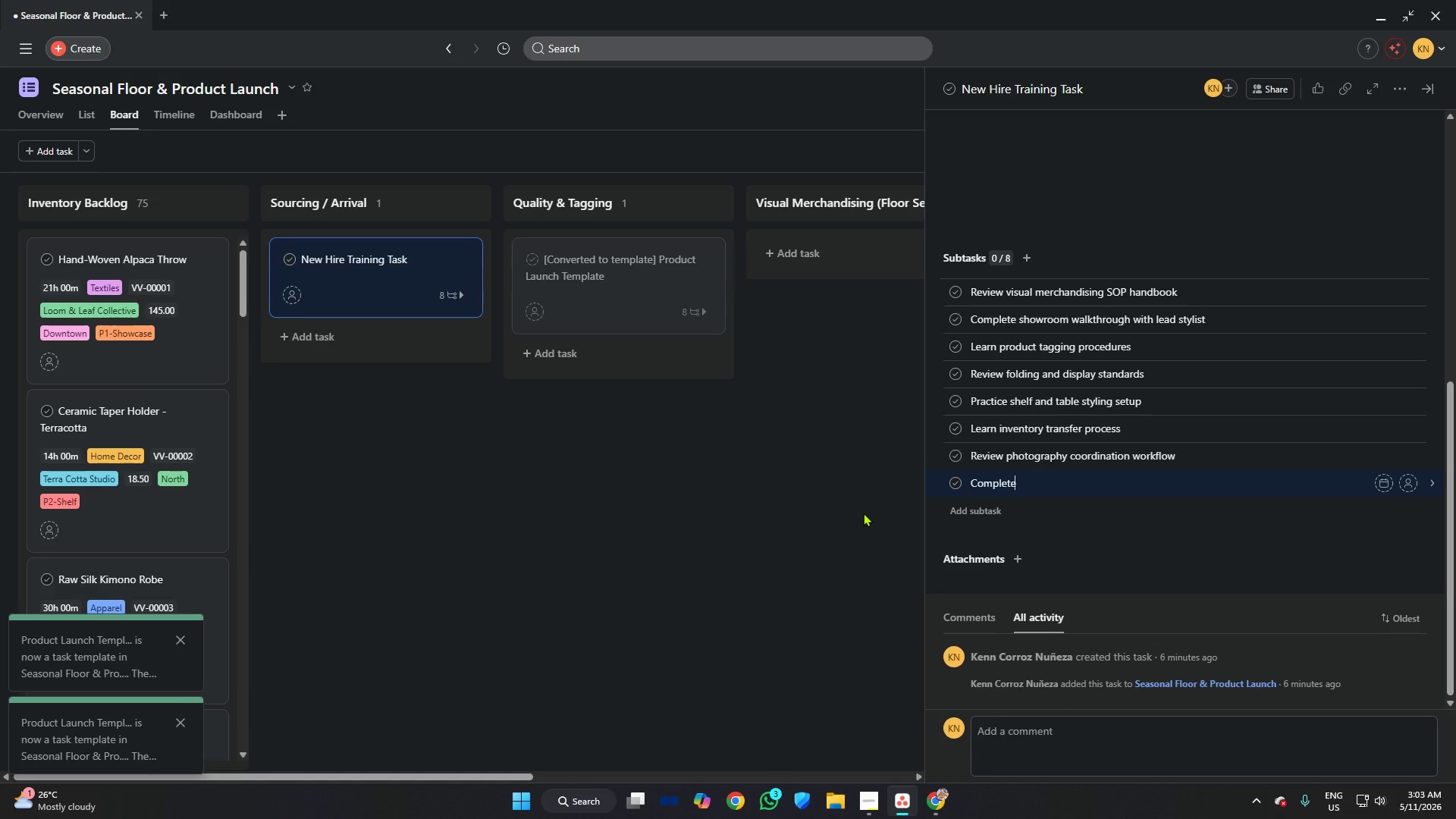 
type(inde)
key(Backspace)
key(Backspace)
key(Backspace)
key(Backspace)
 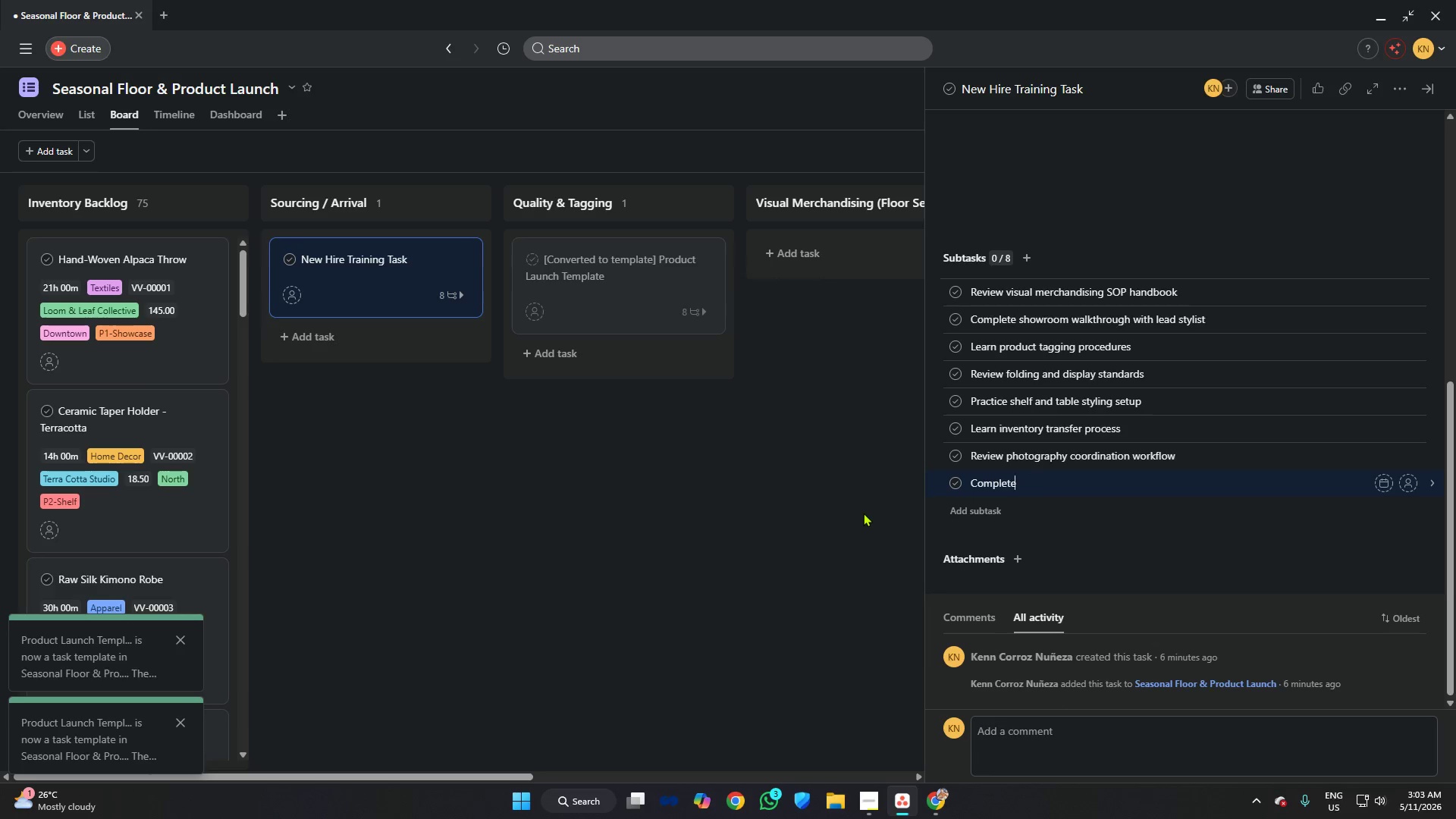 
type( independent merchandisiung)
key(Backspace)
key(Backspace)
key(Backspace)
type(ng)
 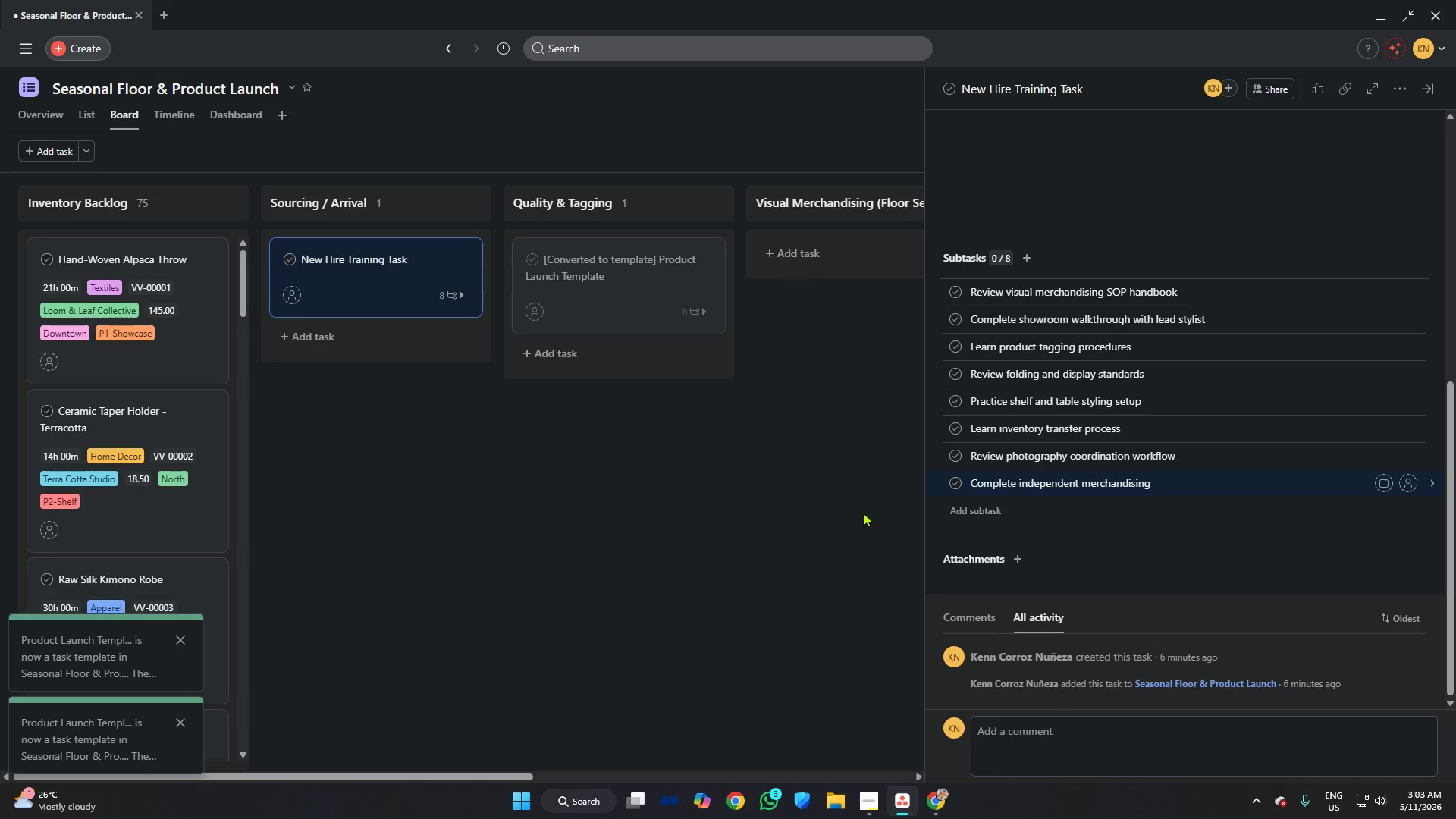 
type( mock sewt)
key(Backspace)
key(Backspace)
type(t up)
 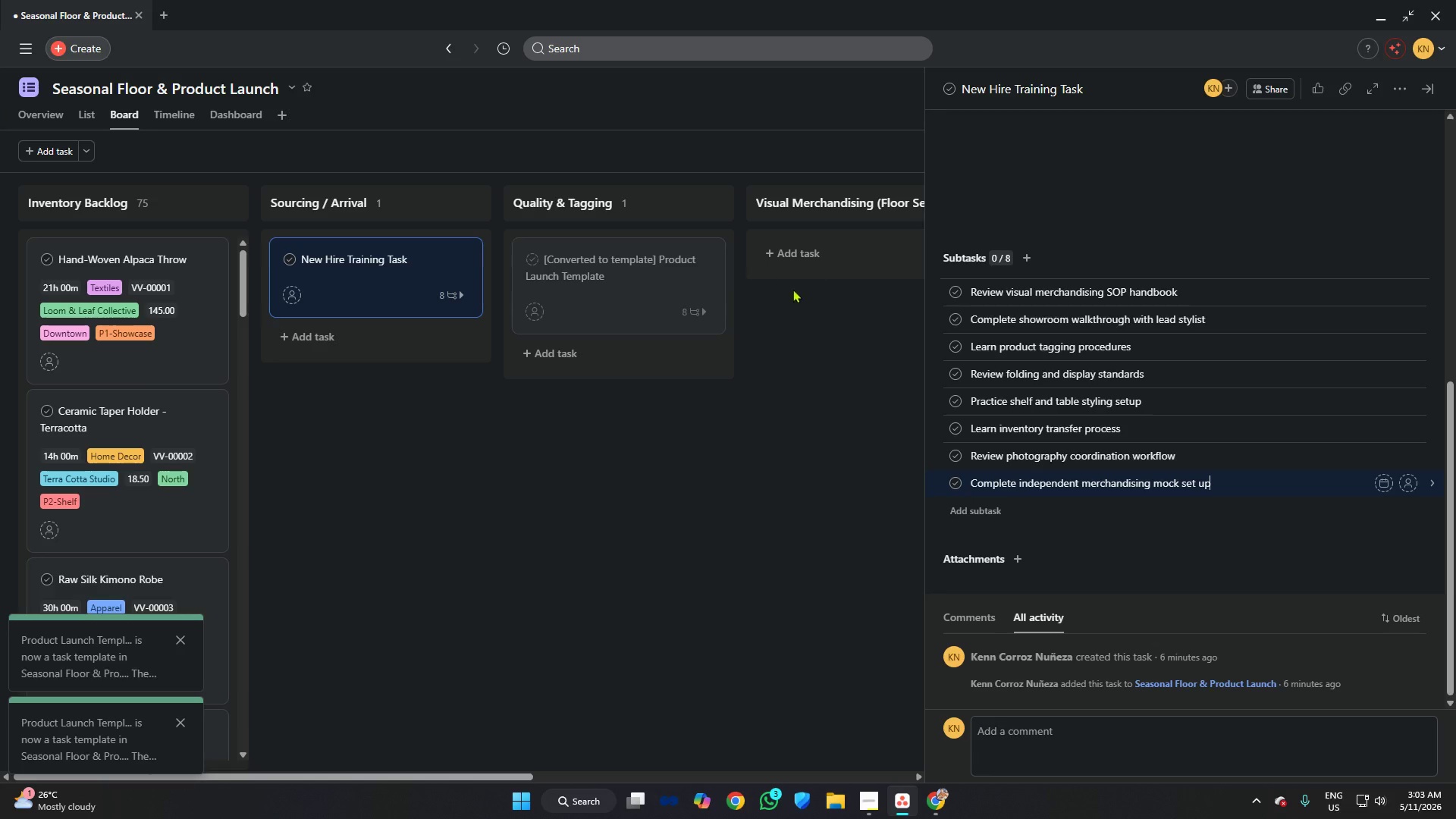 
left_click([836, 356])
 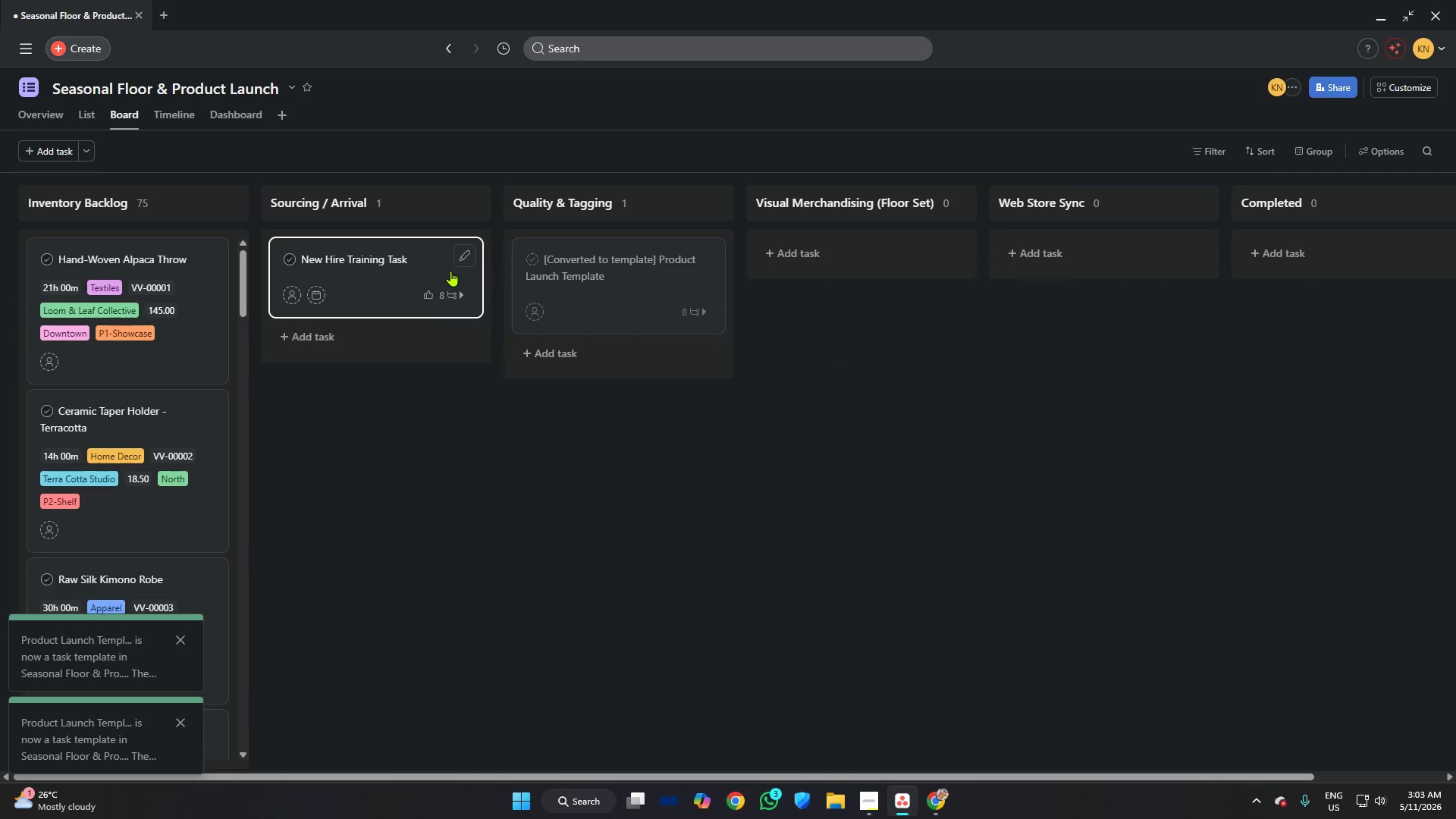 
left_click([436, 263])
 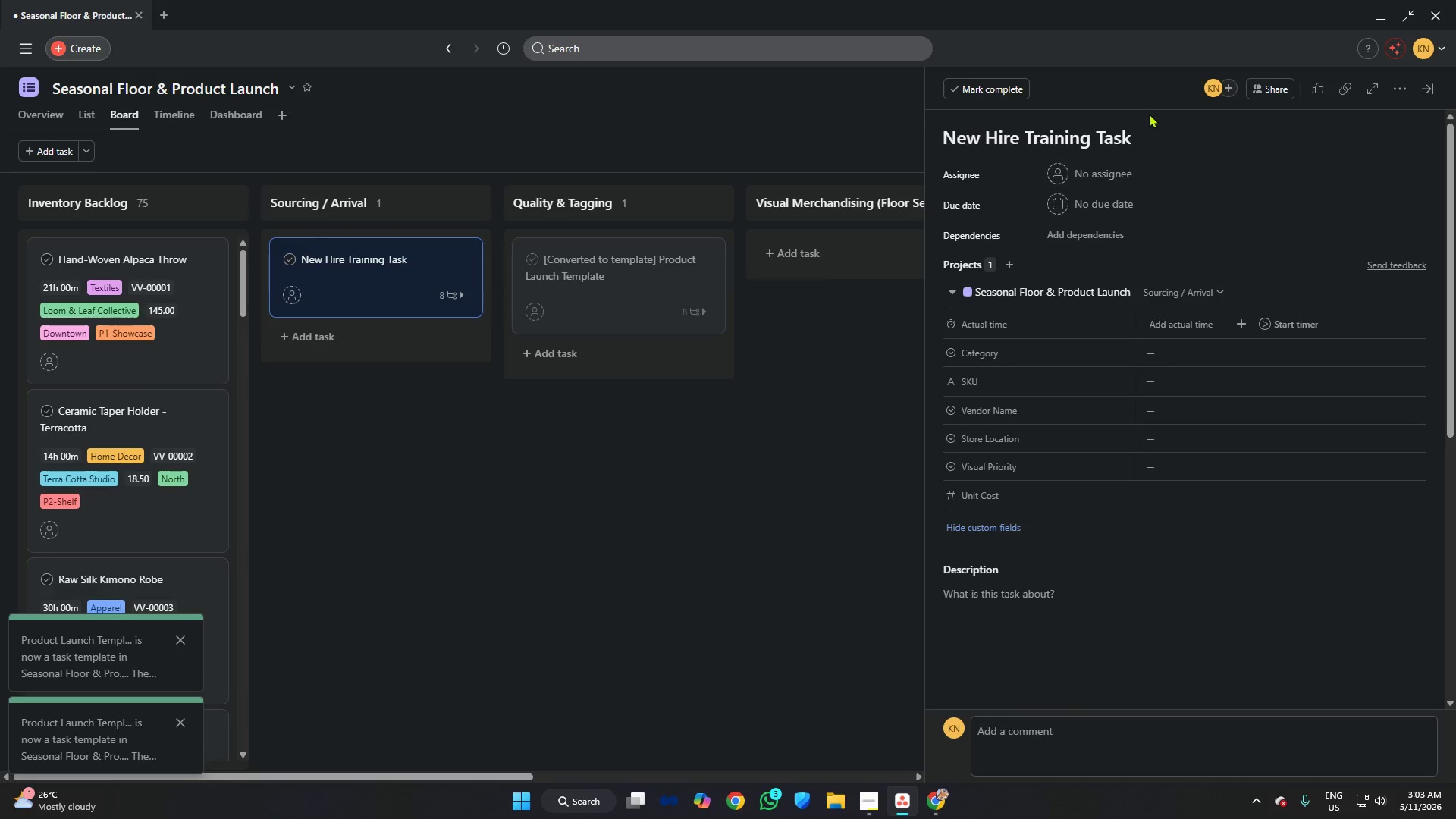 
scroll: coordinate [1162, 143], scroll_direction: up, amount: 4.0
 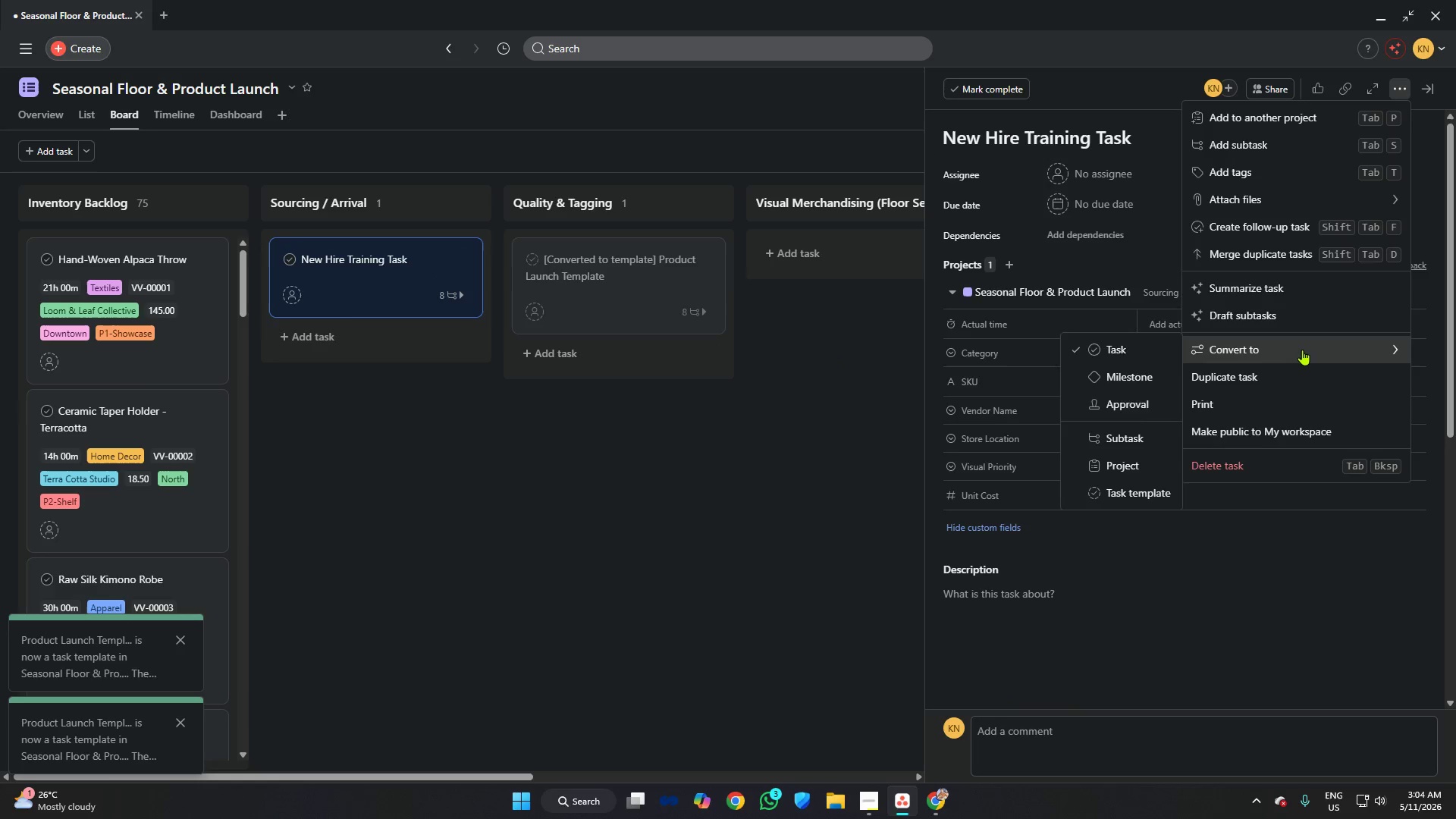 
double_click([1301, 350])
 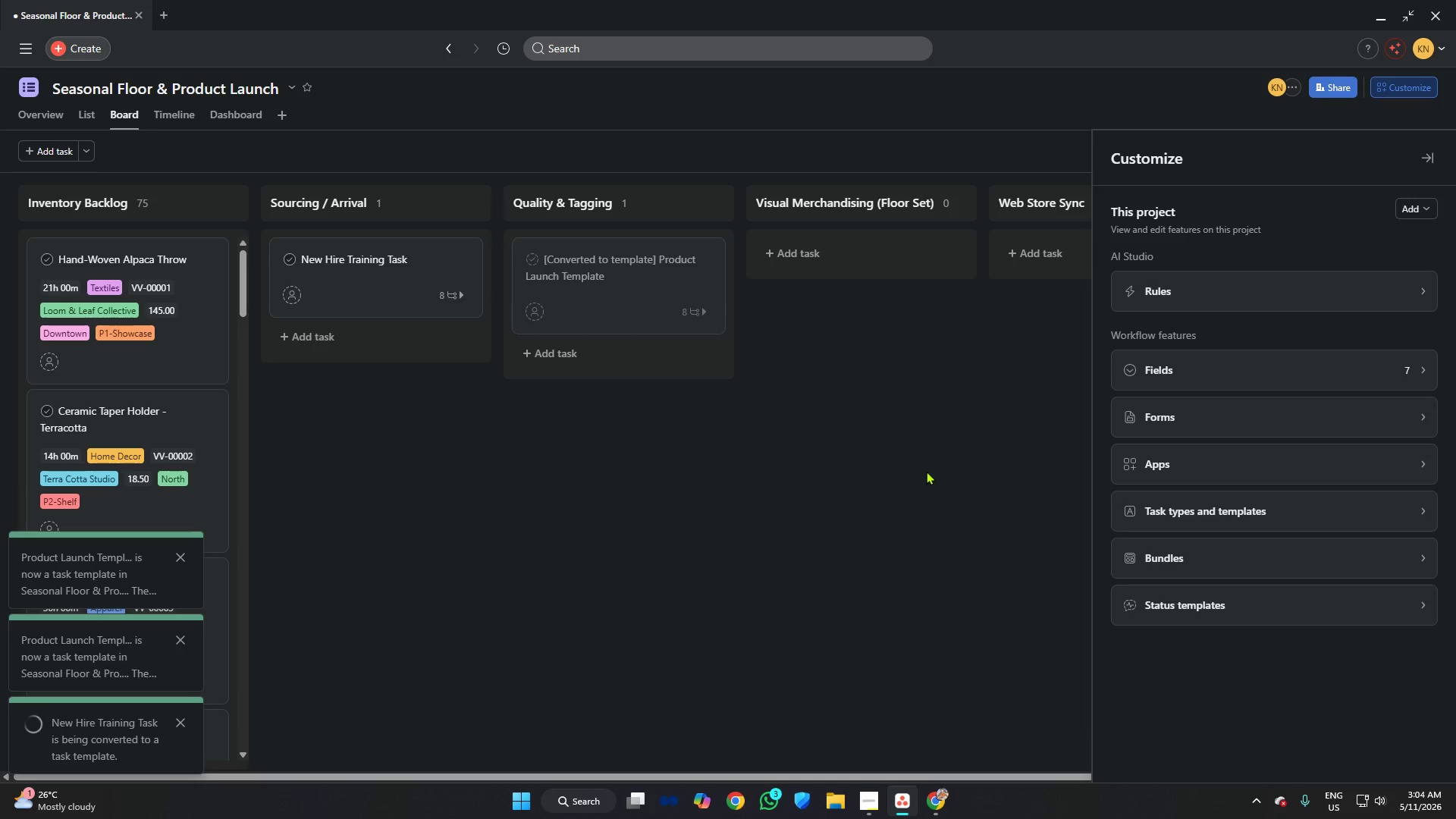 
wait(5.89)
 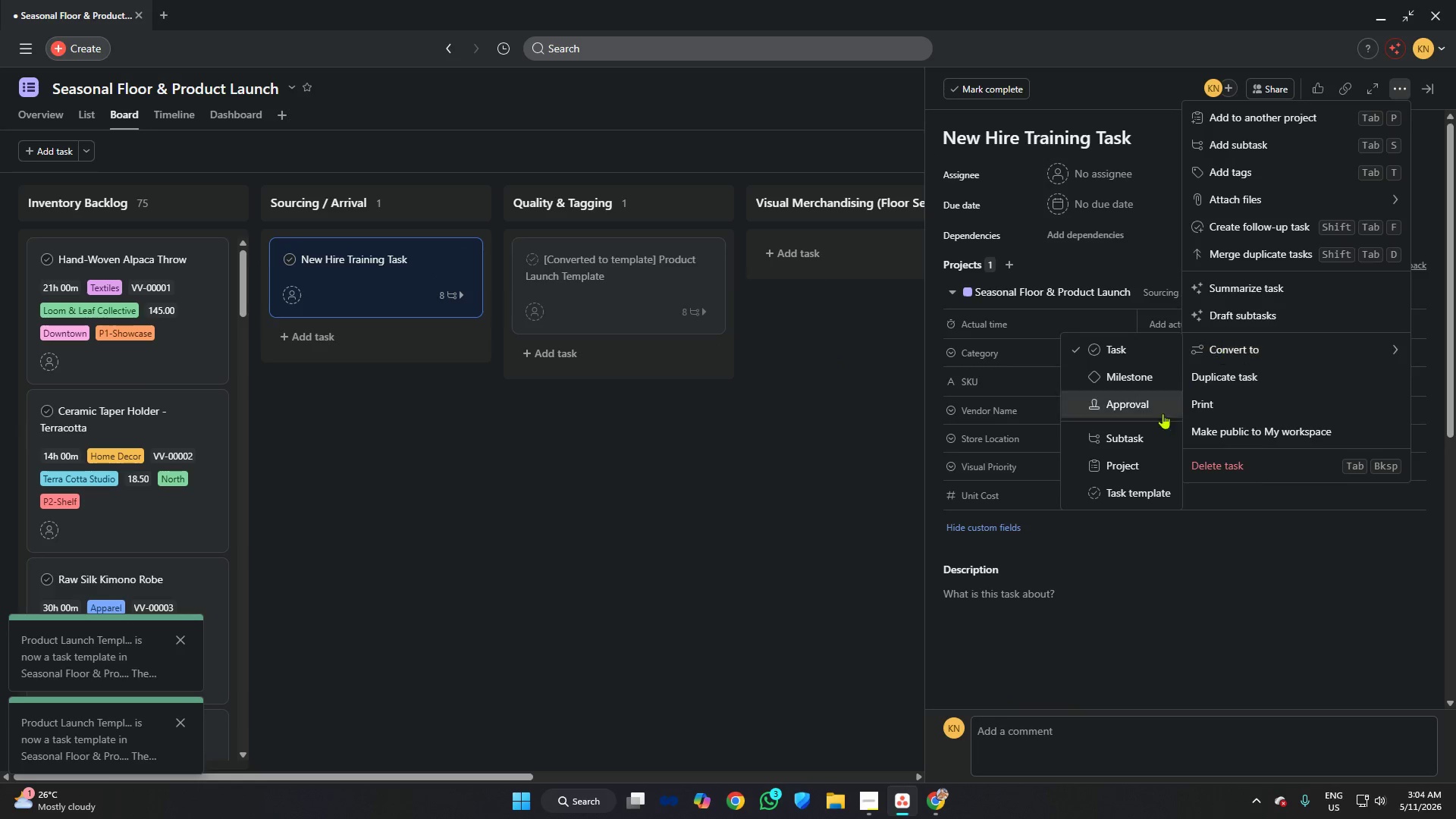 
left_click([922, 445])
 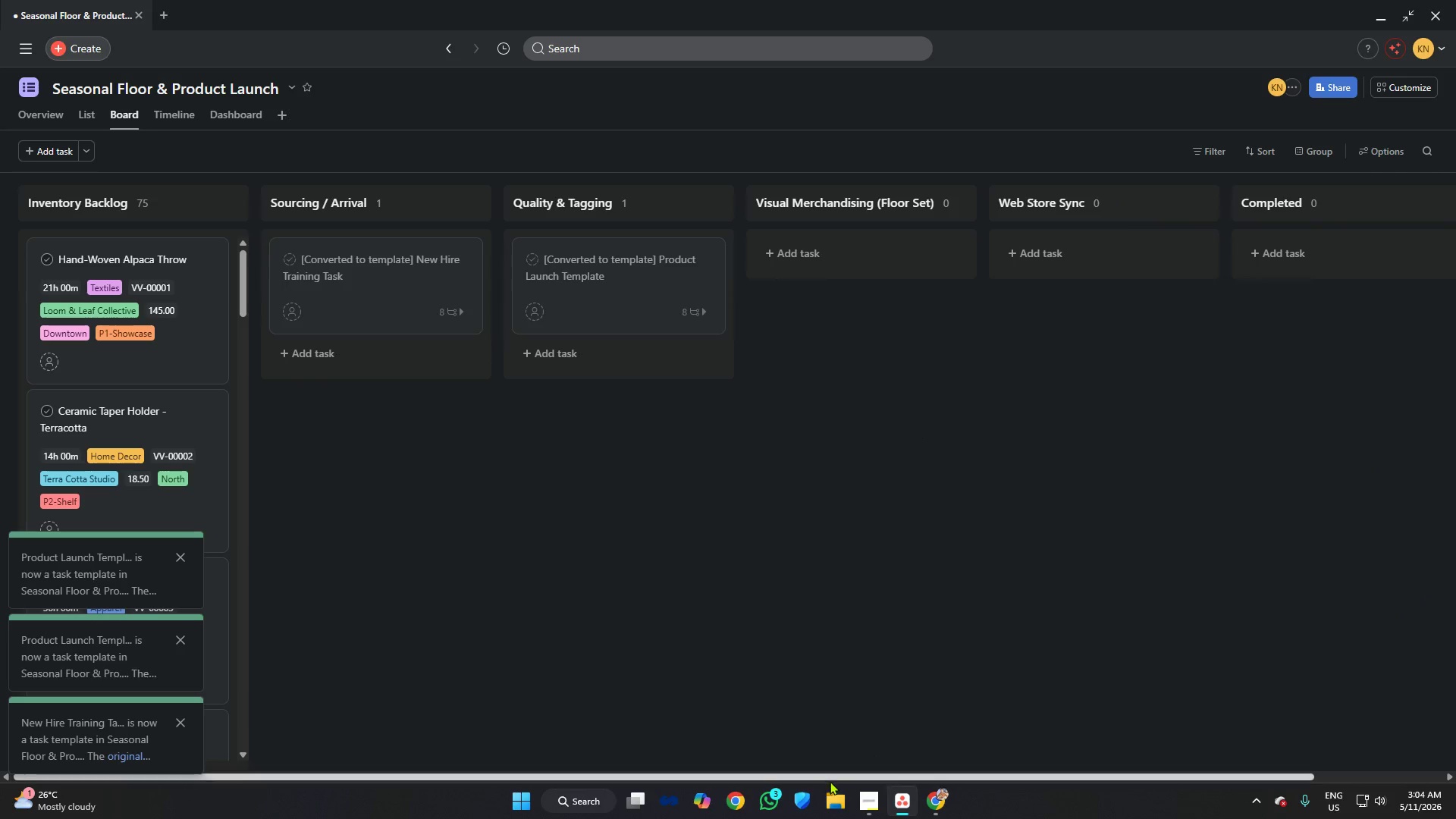 
wait(5.03)
 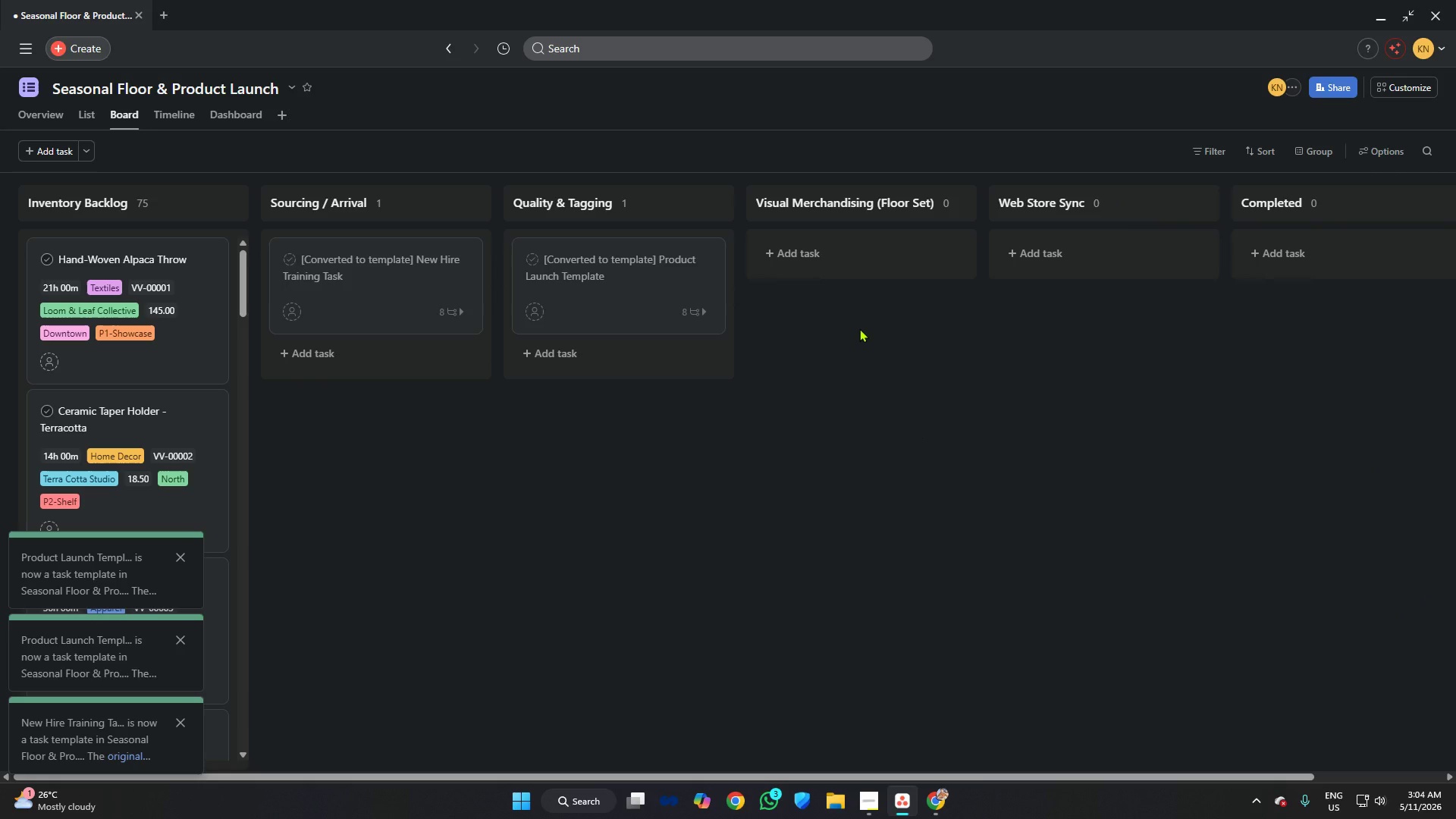 
left_click([859, 730])